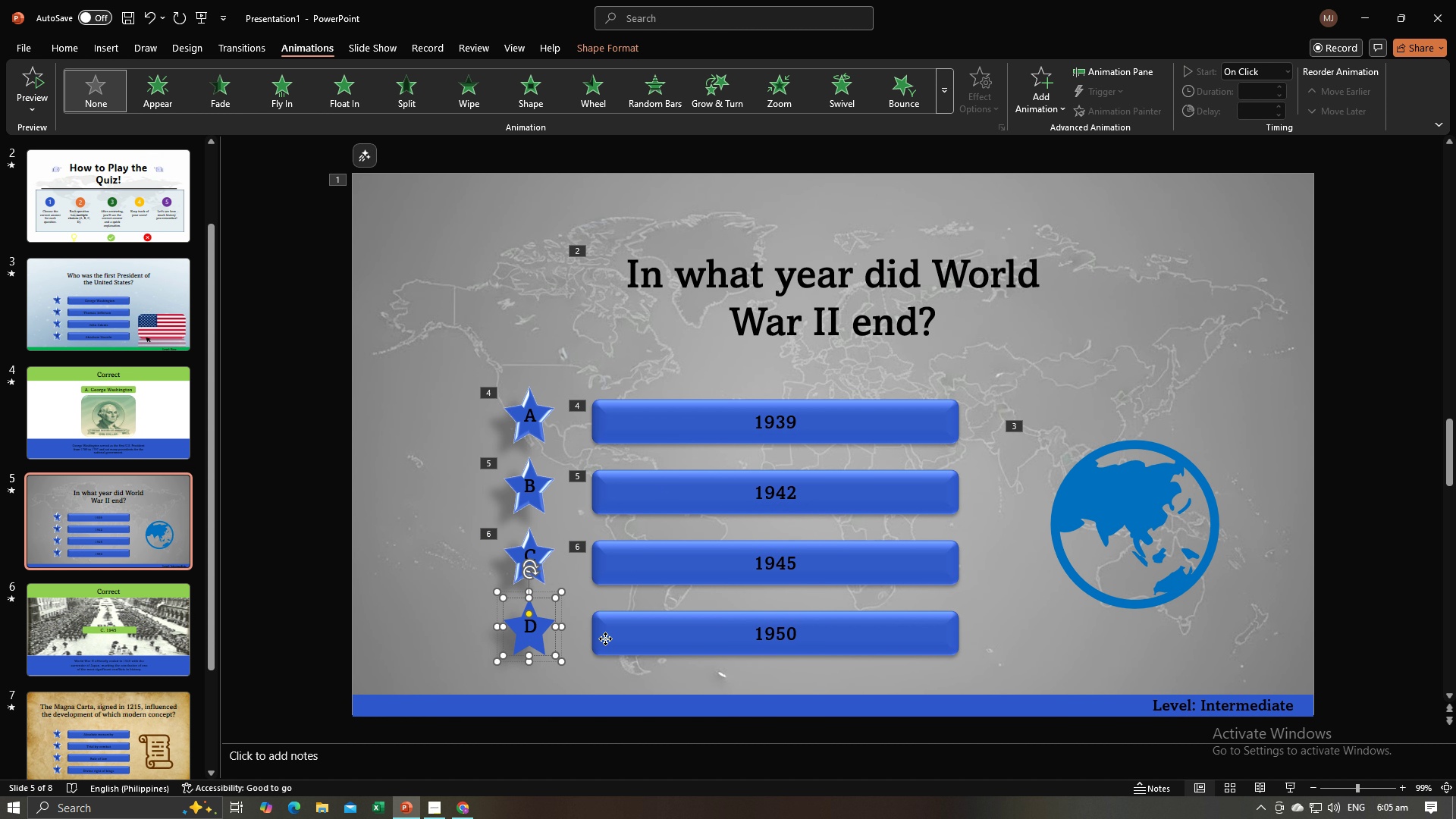 
left_click([605, 639])
 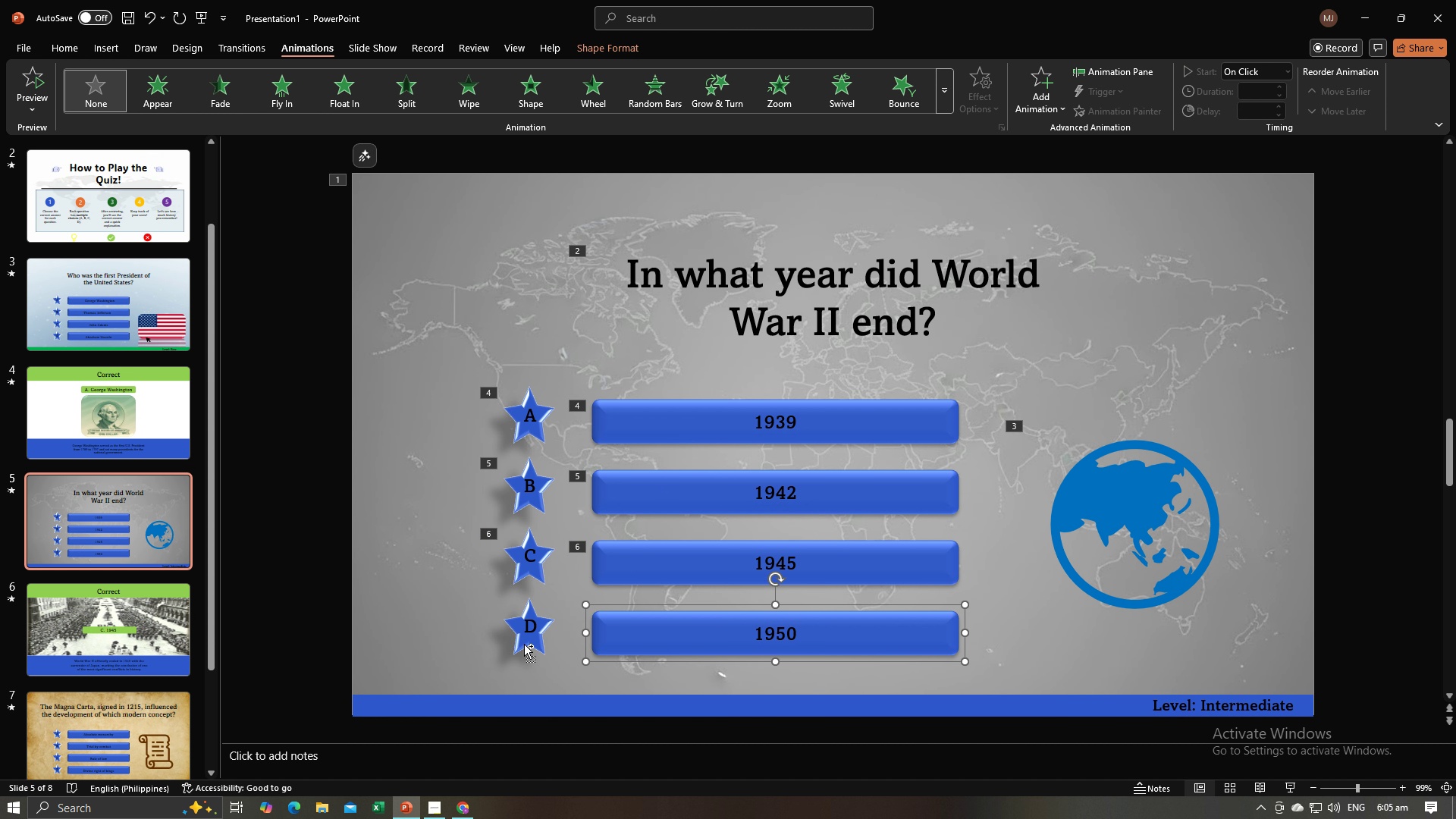 
hold_key(key=ControlLeft, duration=0.76)
left_click([524, 644])
 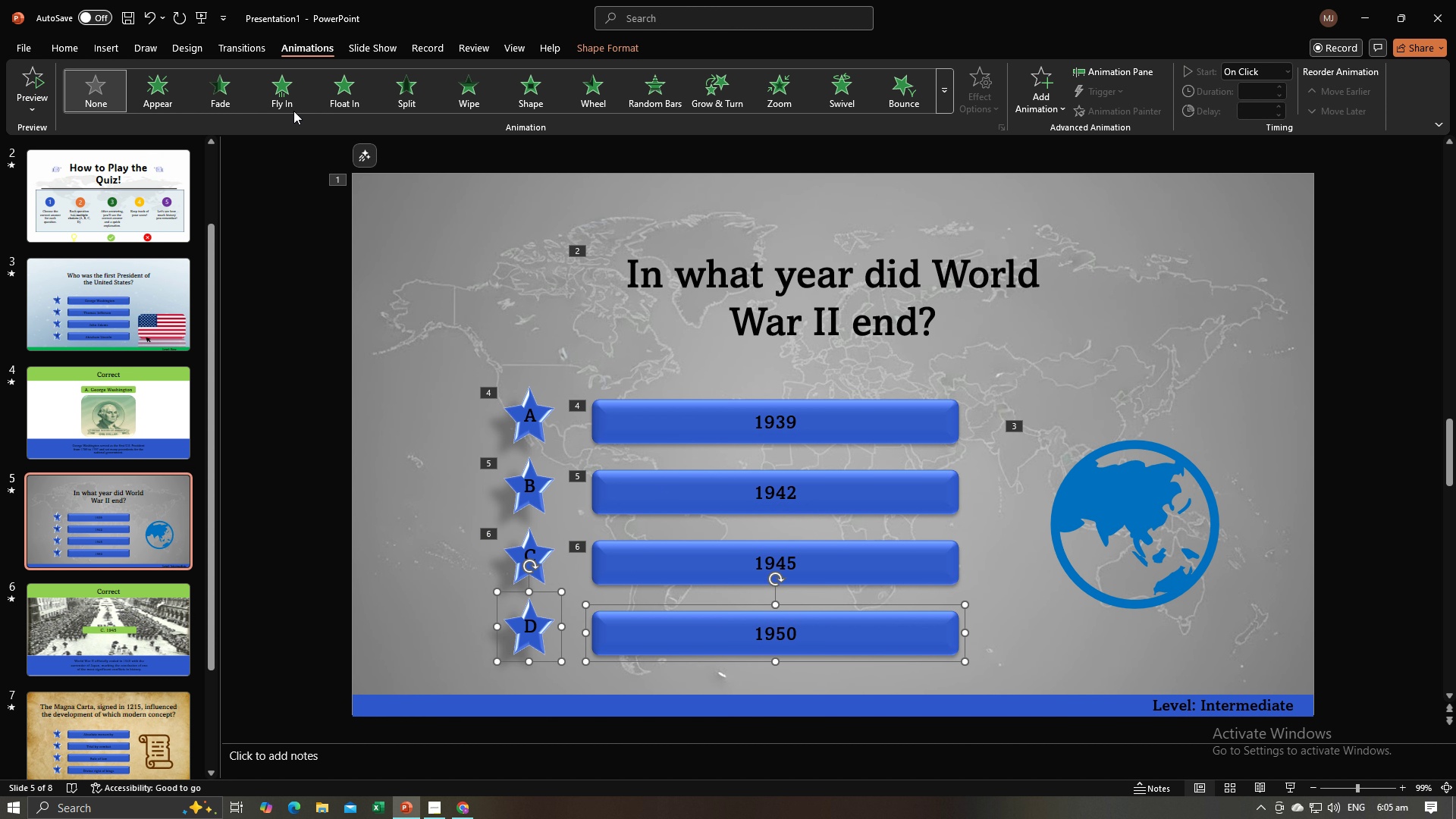 
left_click([290, 99])
 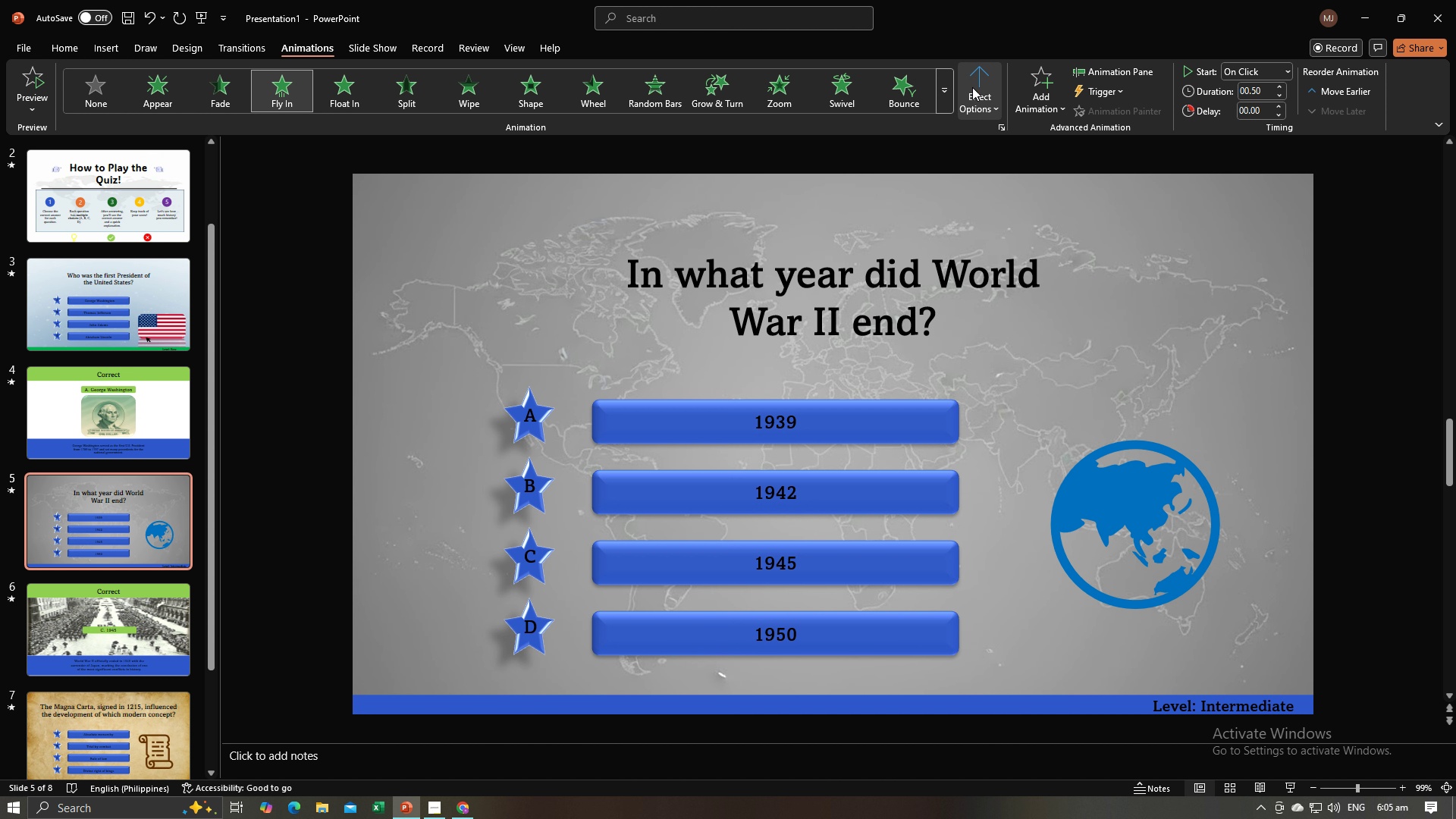 
left_click([972, 87])
 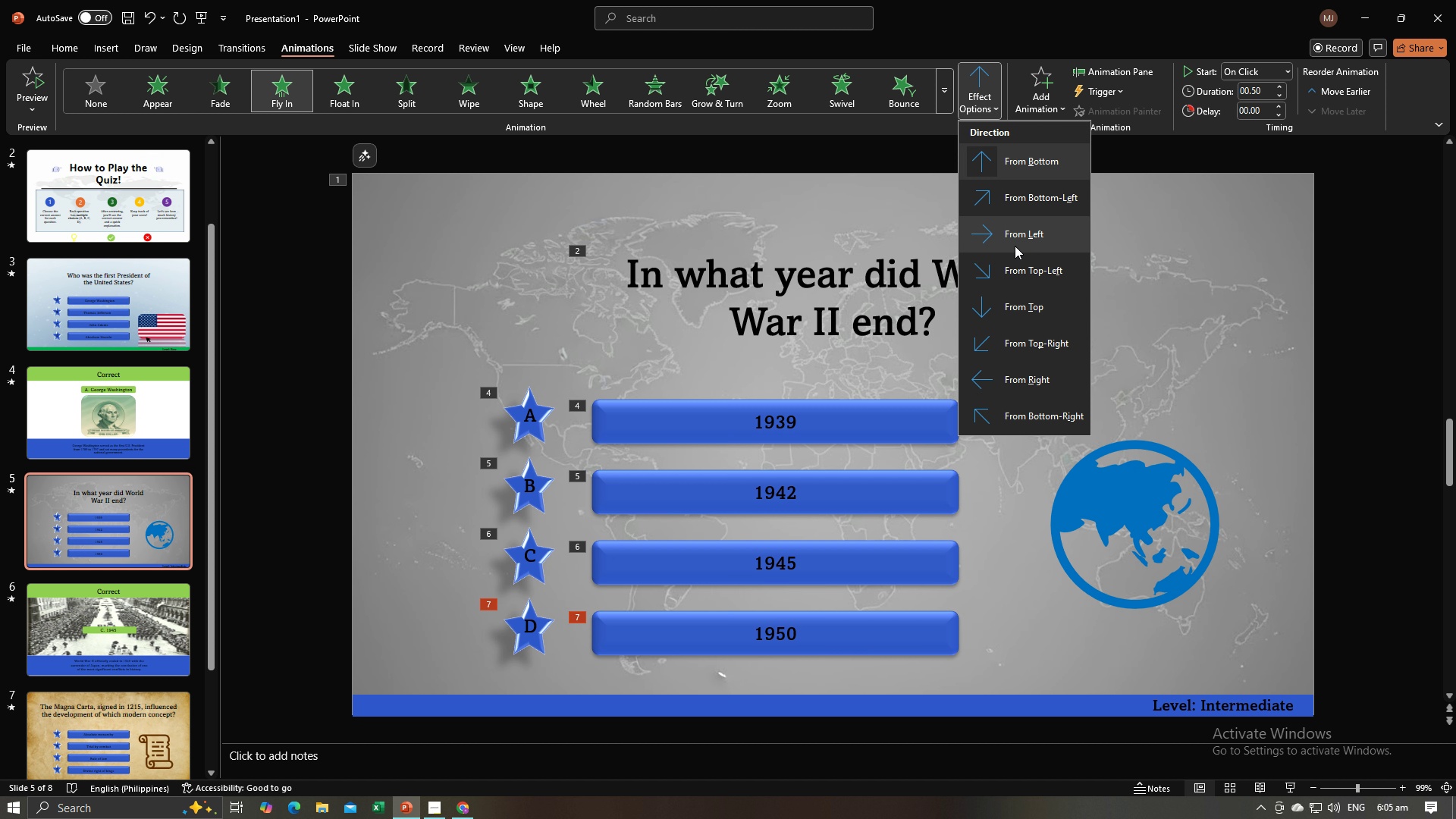 
left_click([1015, 242])
 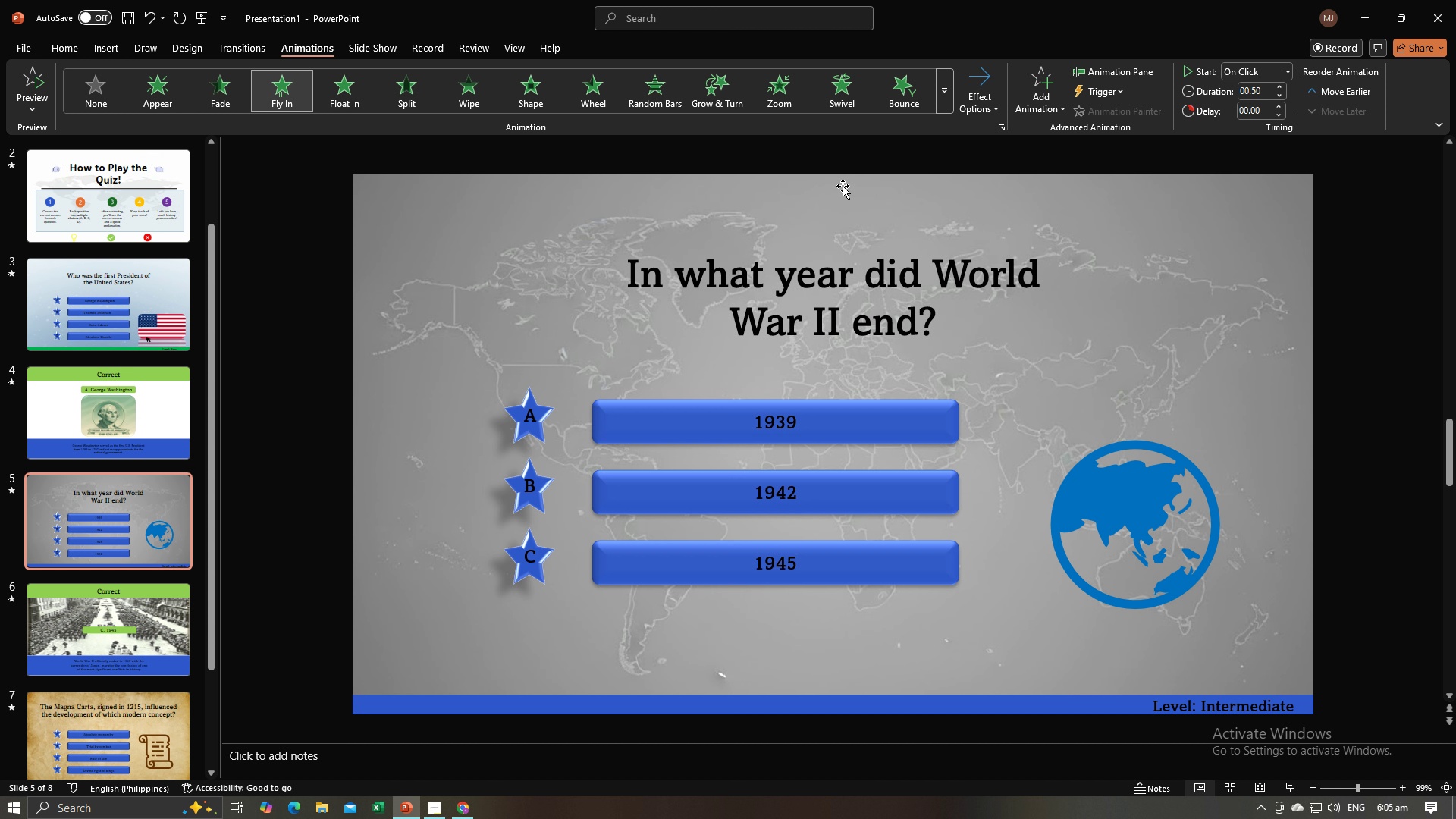 
key(Alt+AltLeft)
 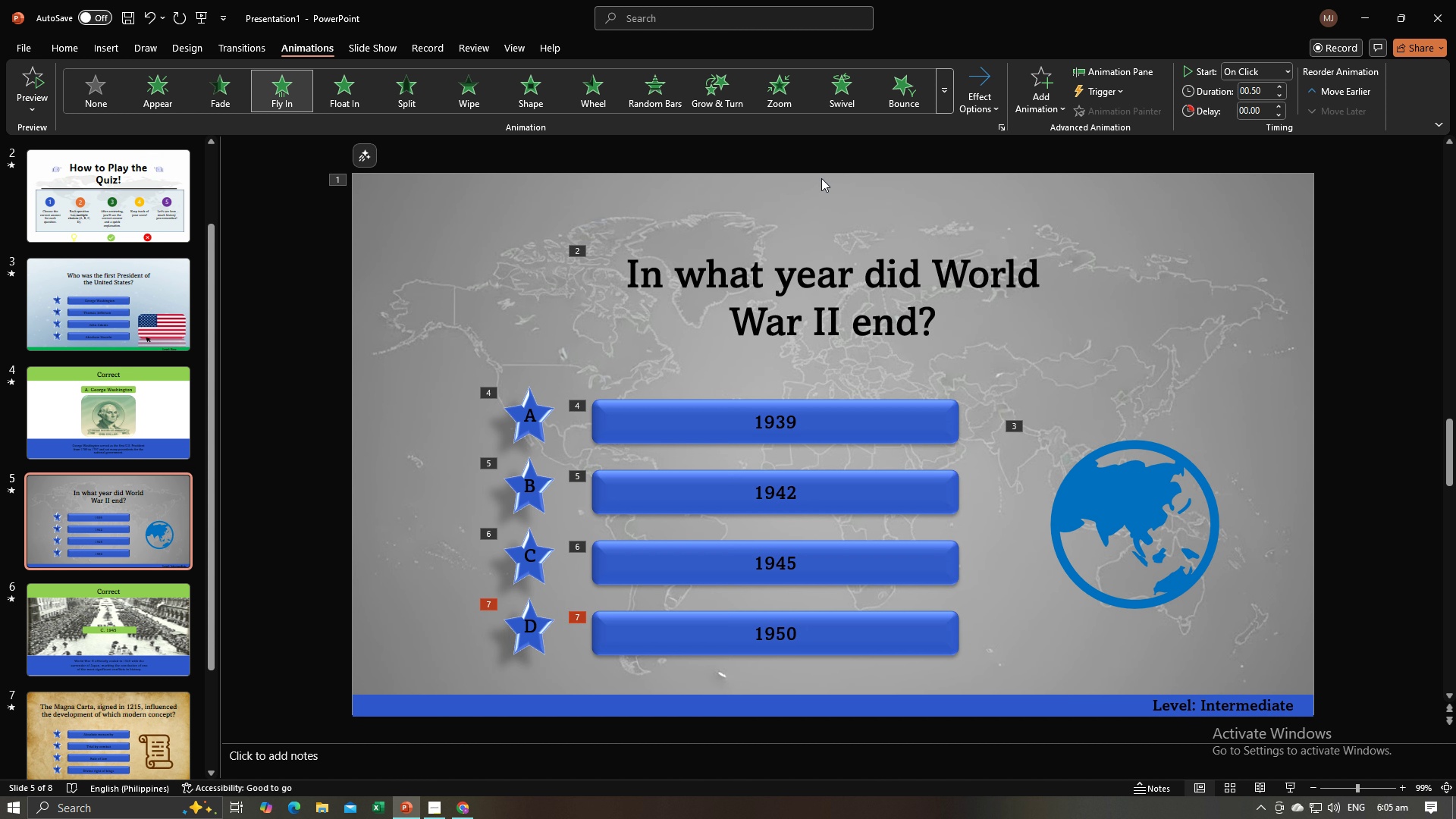 
key(Alt+Tab)